 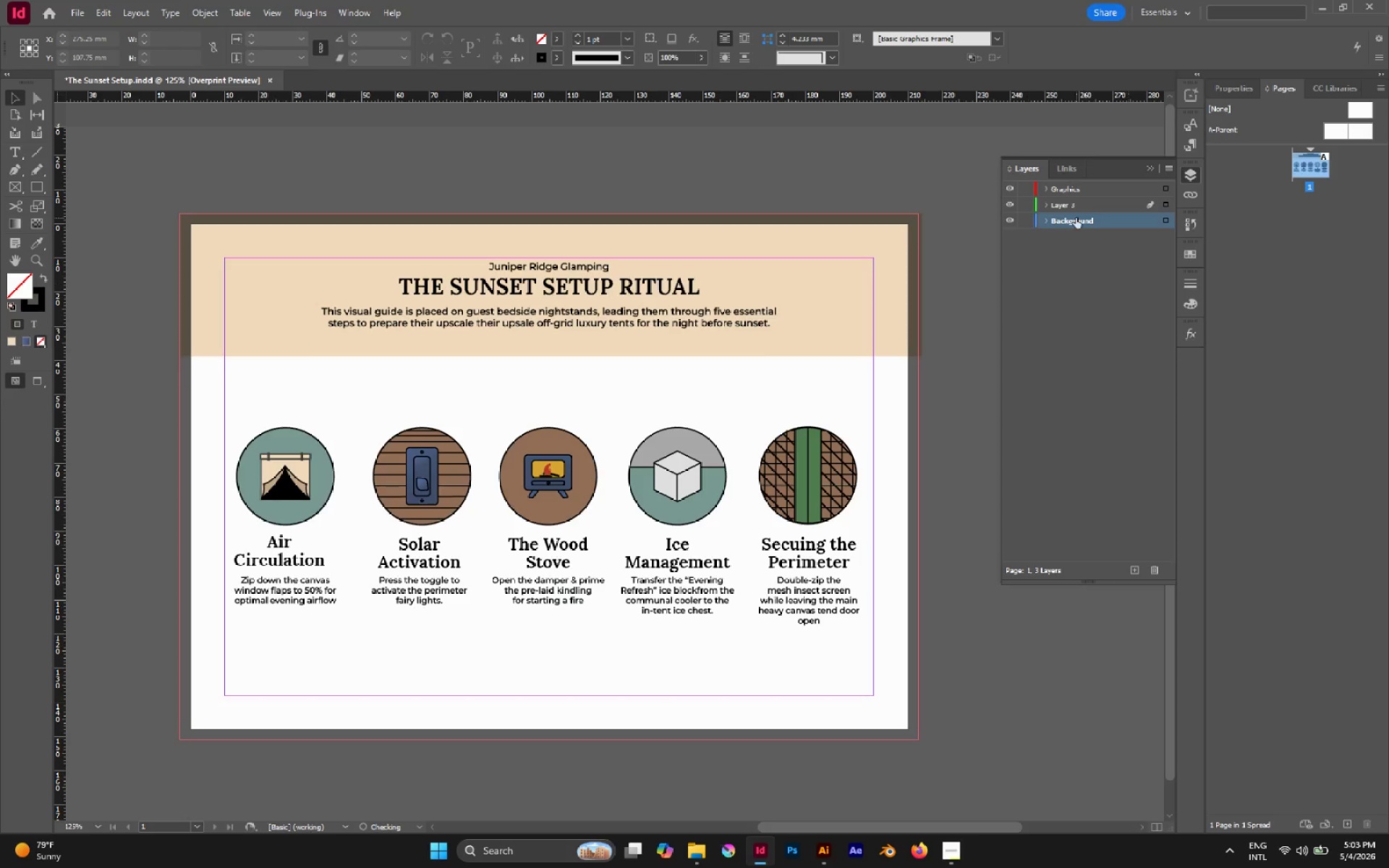 
double_click([1065, 207])
 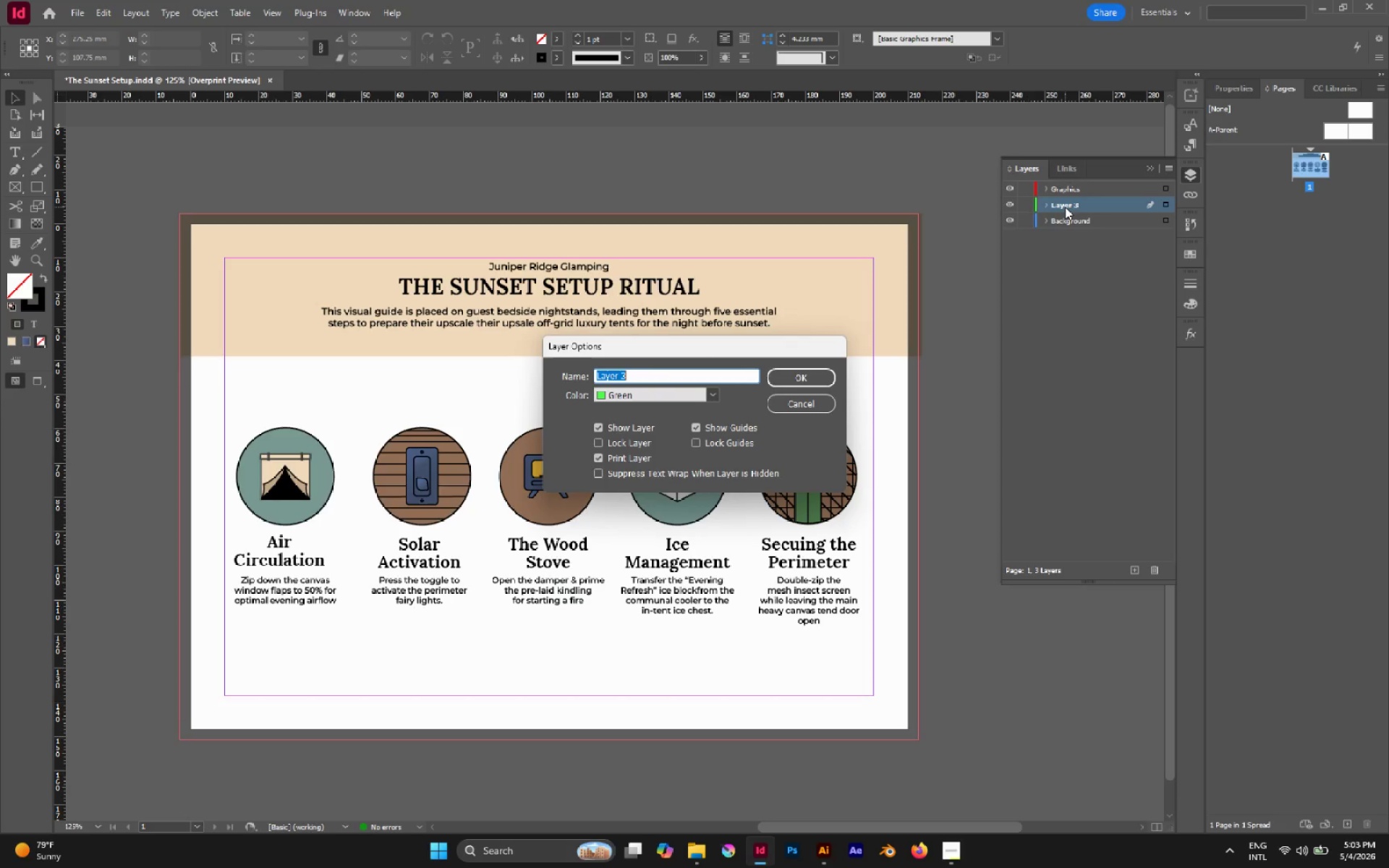 
type(Typography)
 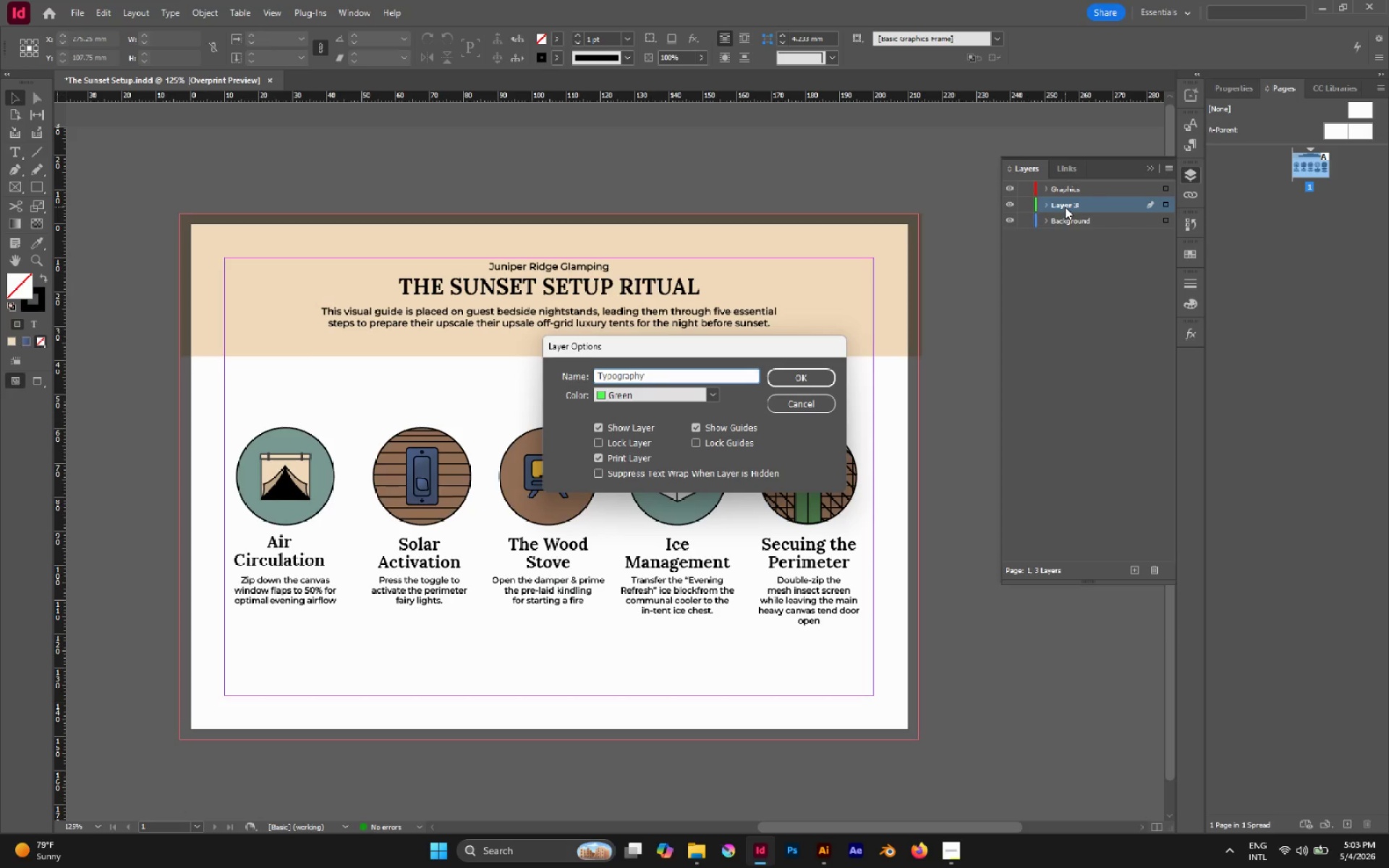 
key(Enter)
 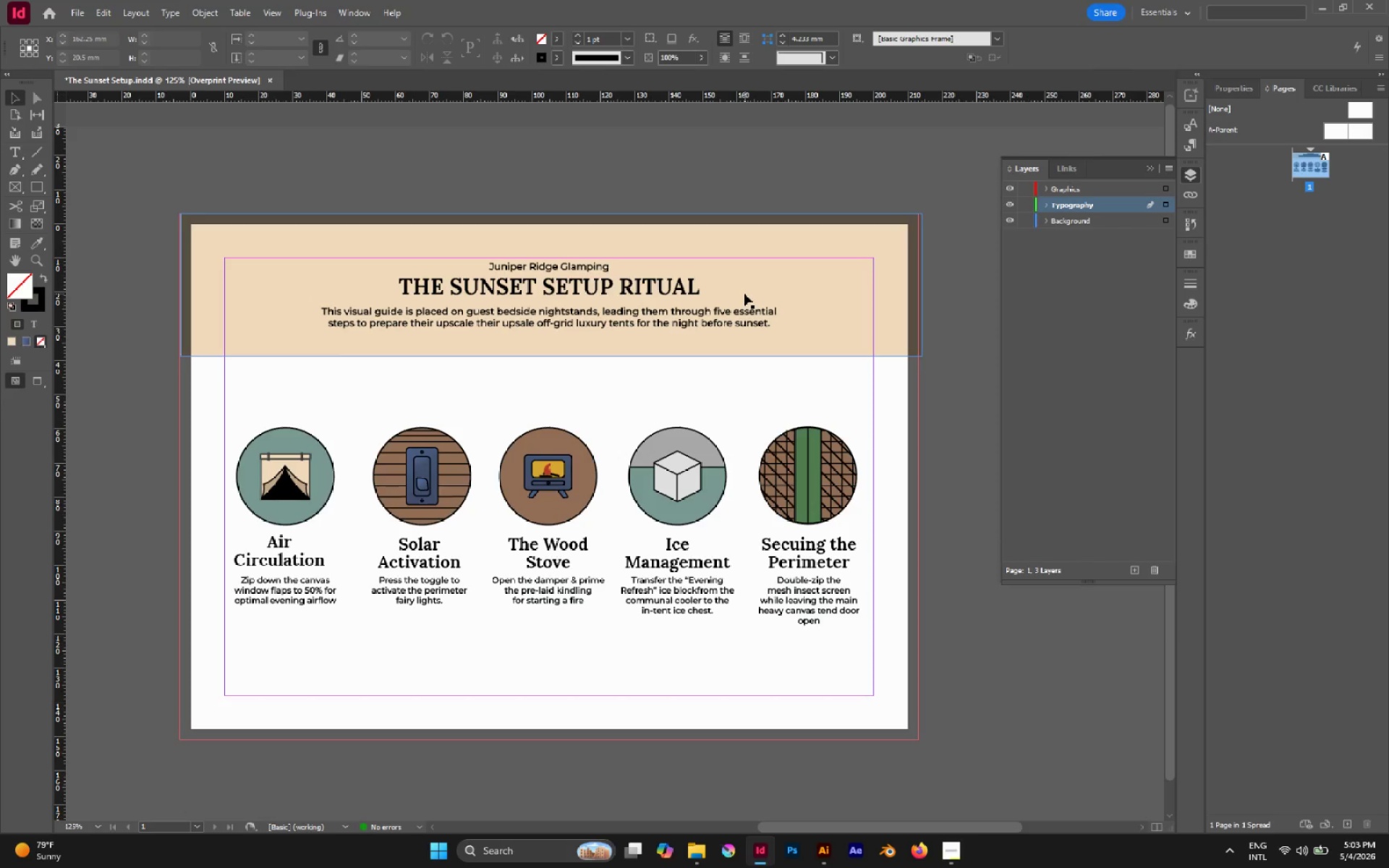 
key(A)
 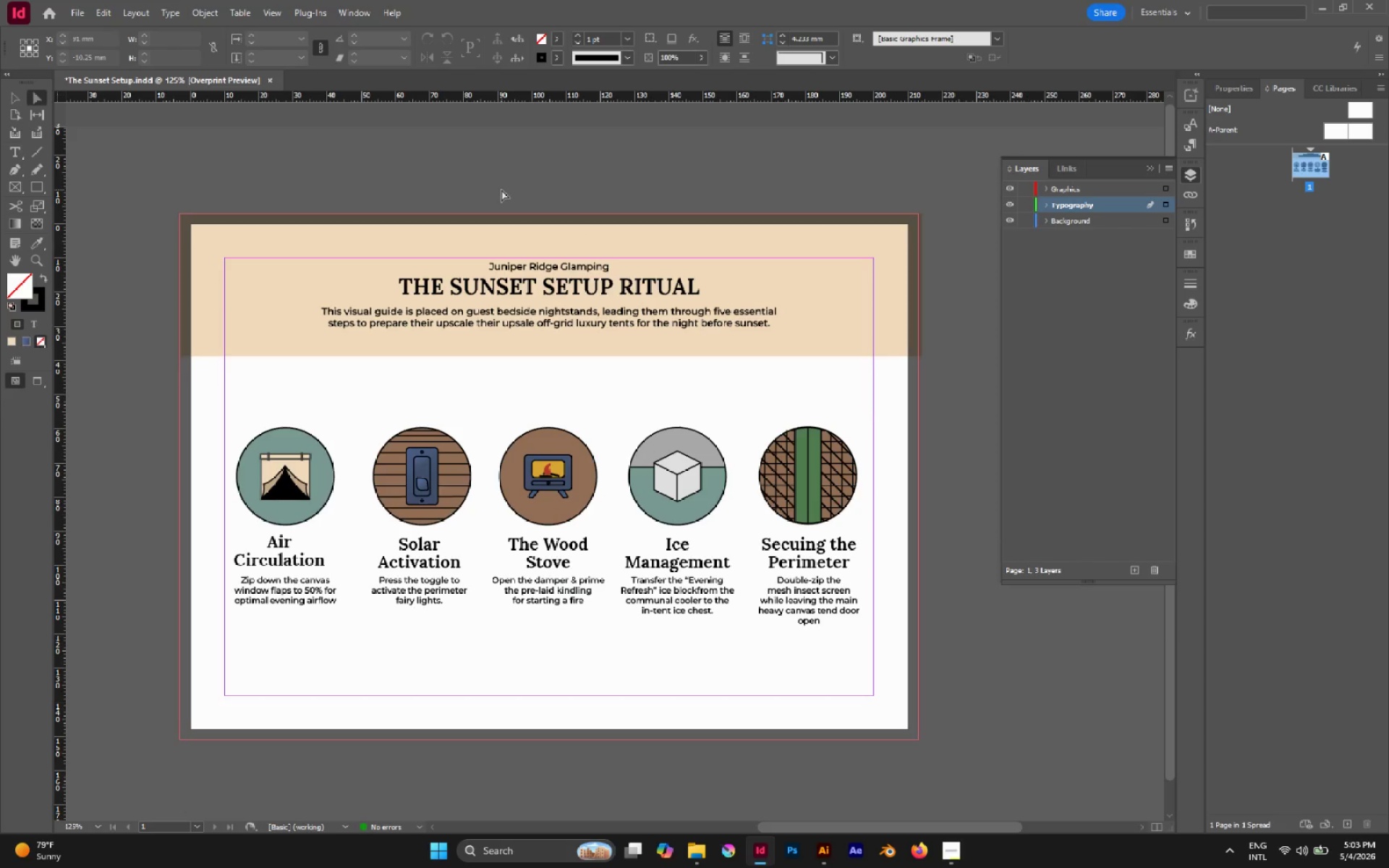 
left_click([501, 190])
 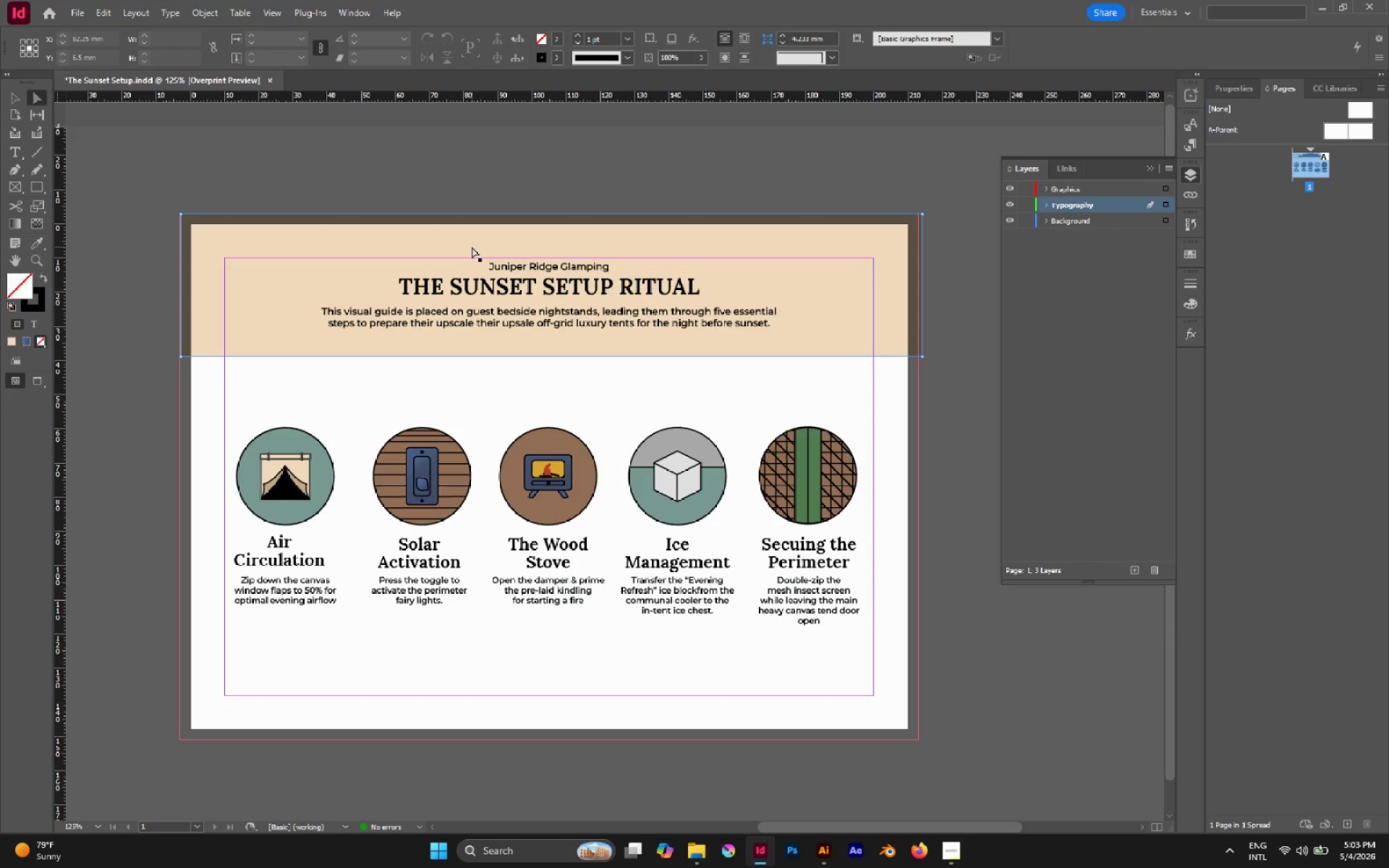 
key(V)
 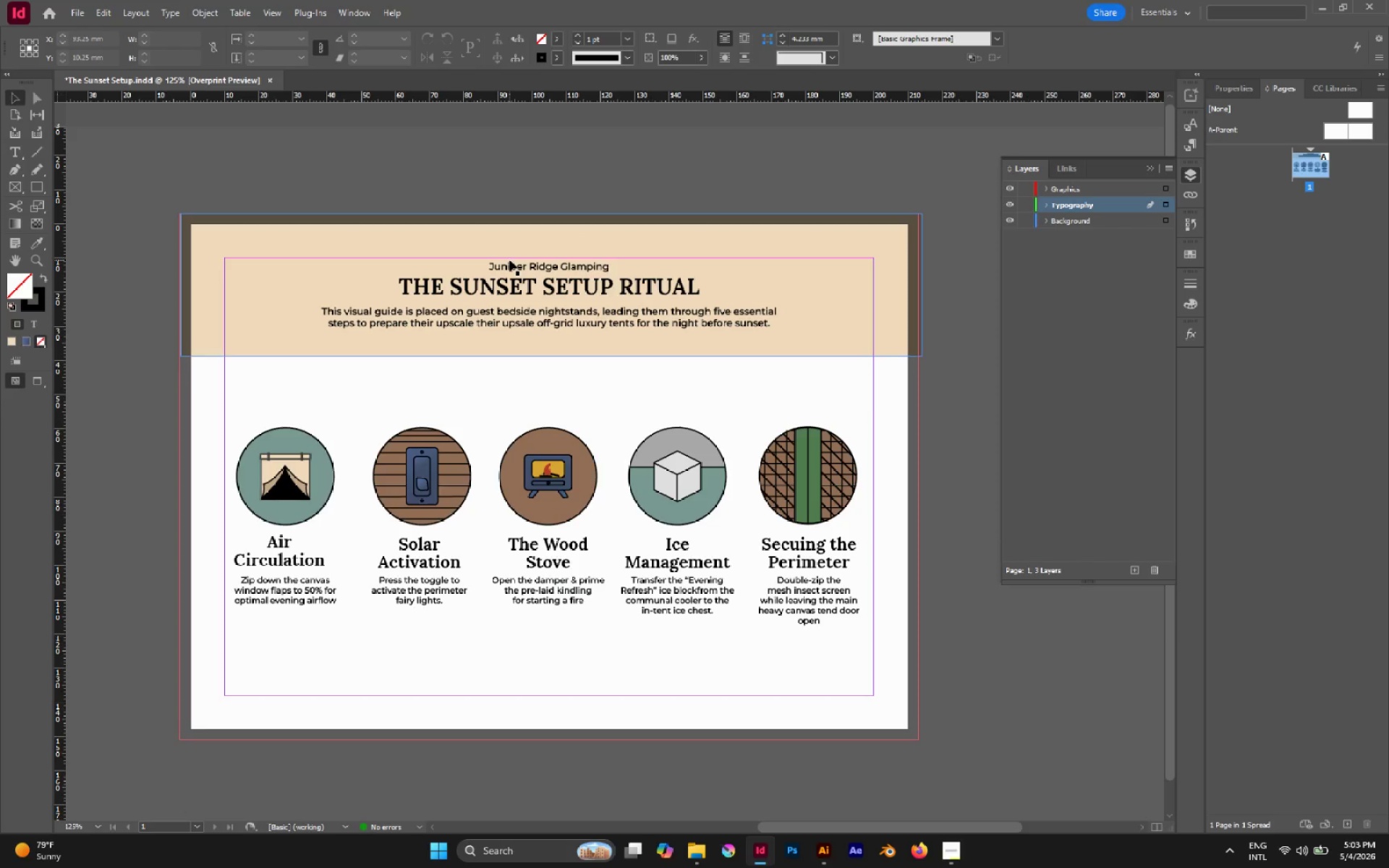 
left_click([511, 265])
 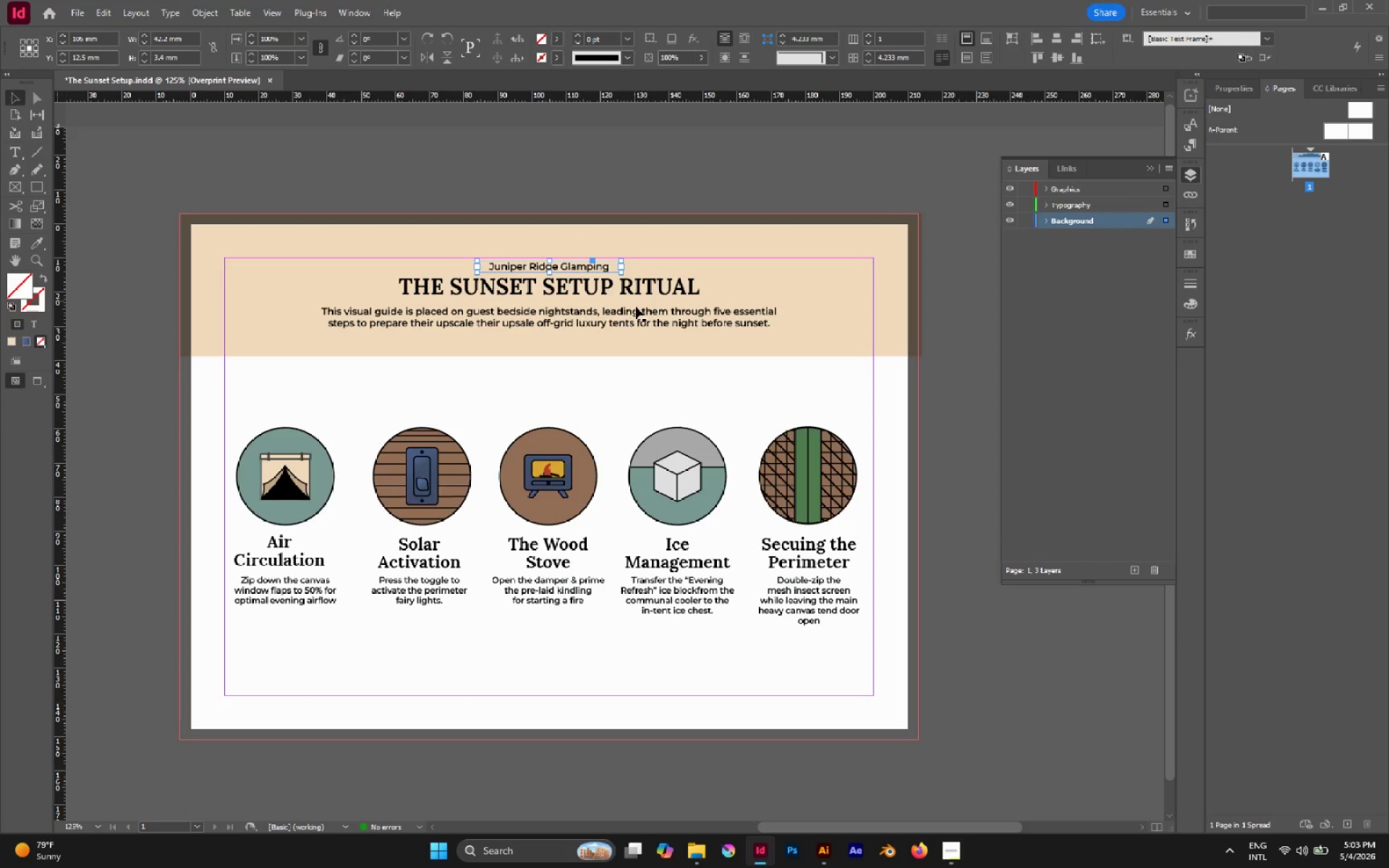 
hold_key(key=ShiftLeft, duration=5.62)
left_click([644, 291])
 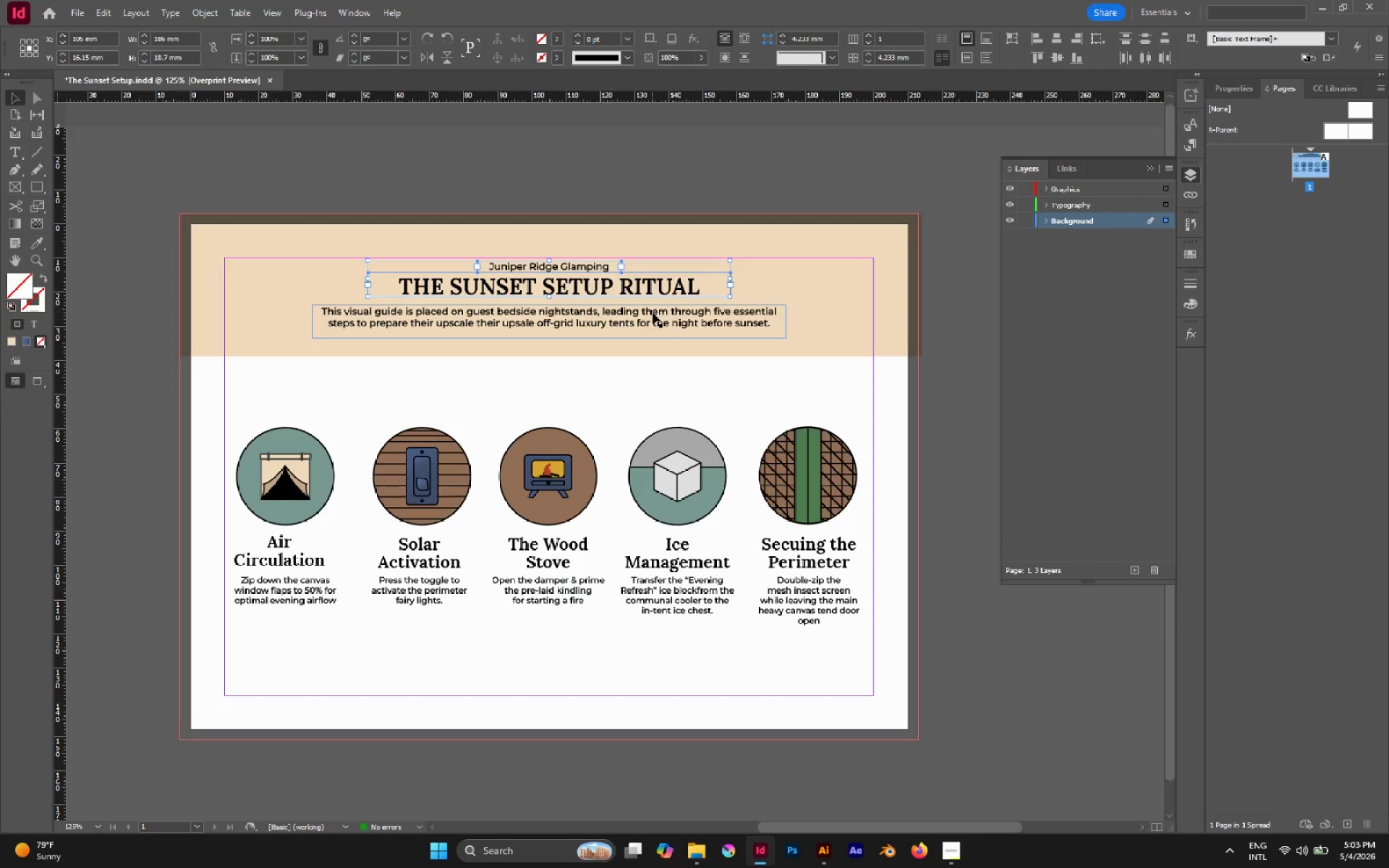 
left_click([653, 312])
 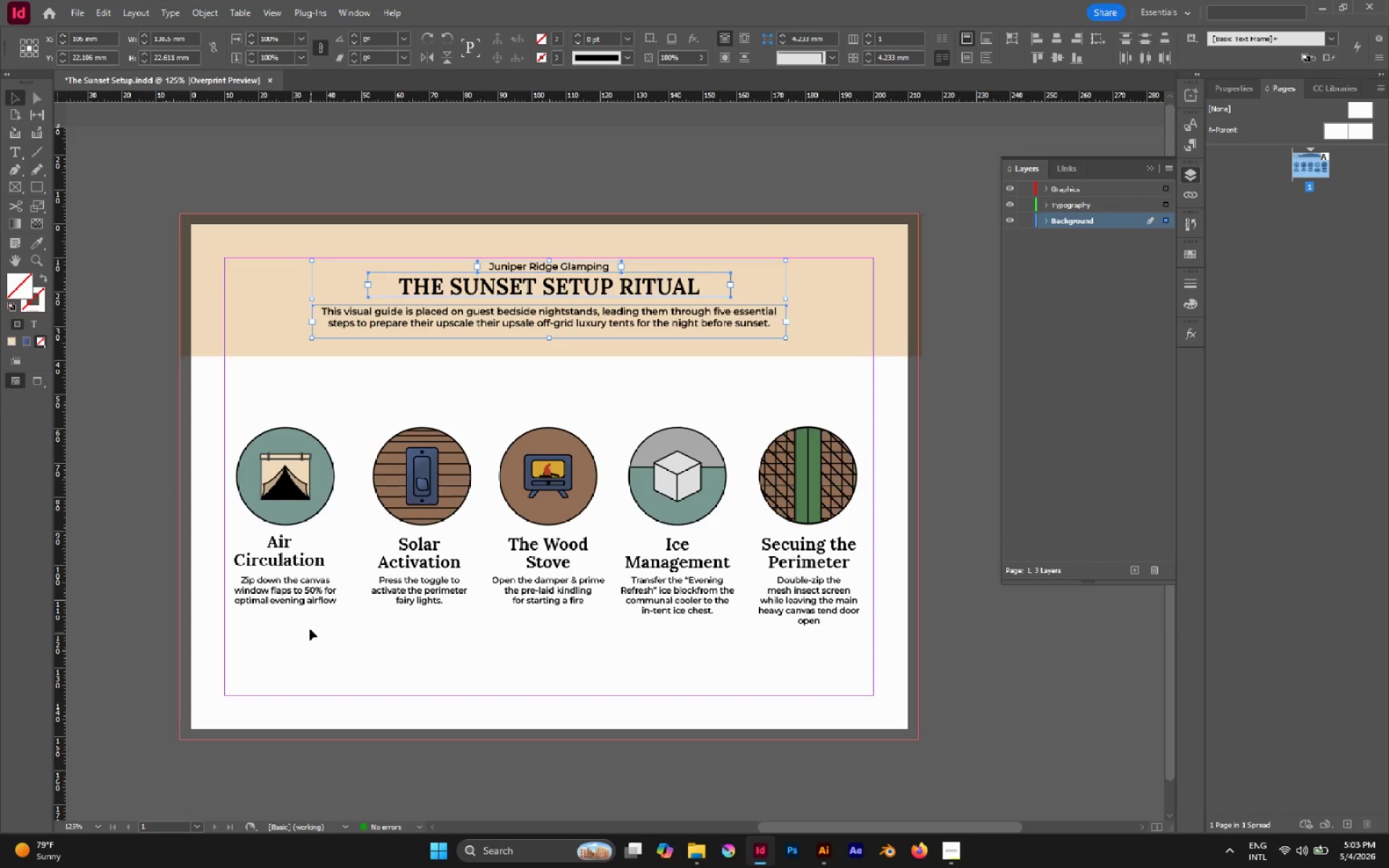 
left_click([293, 596])
 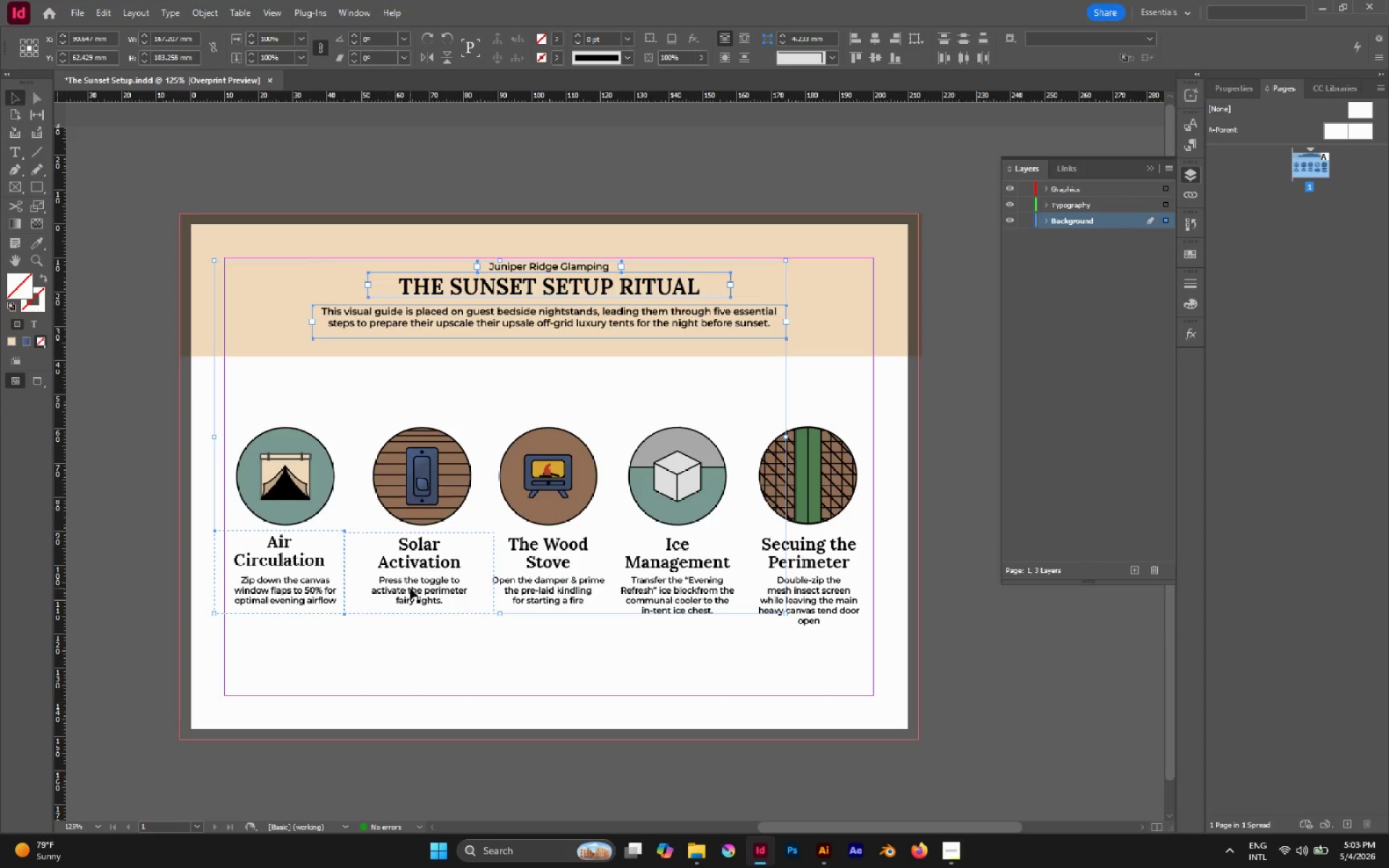 
left_click([410, 588])
 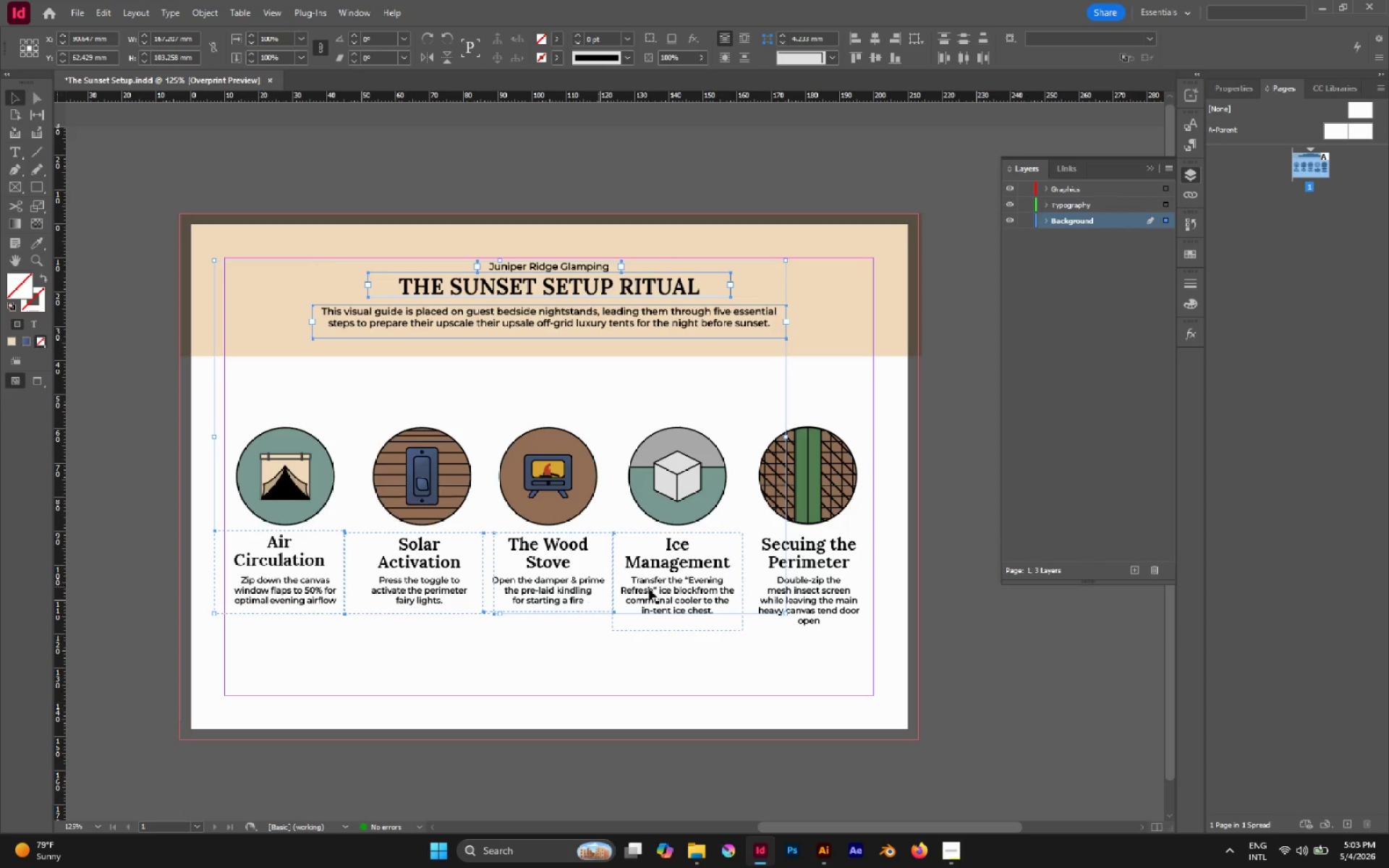 
double_click([668, 587])
 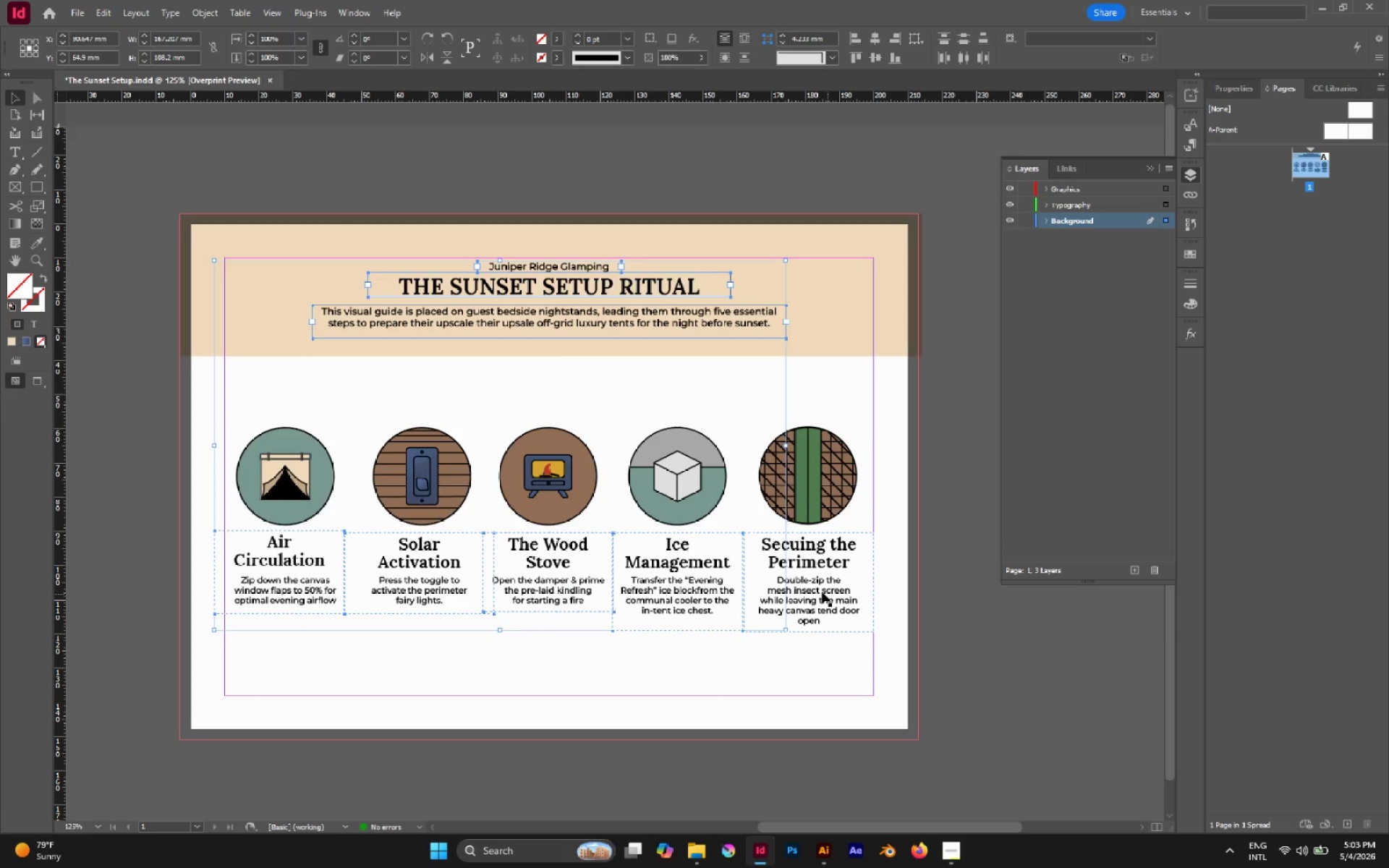 
left_click([822, 592])